 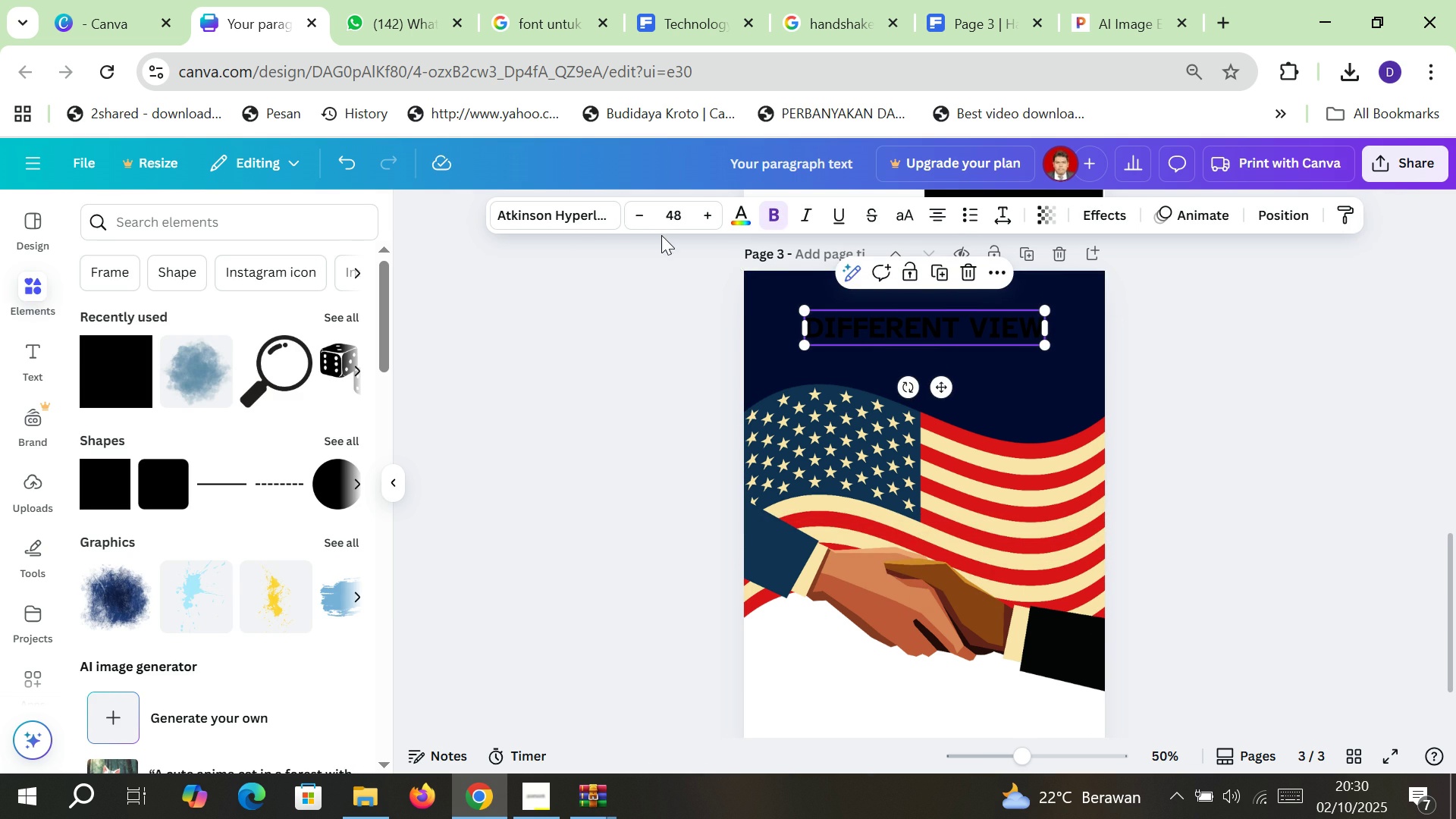 
left_click([742, 226])
 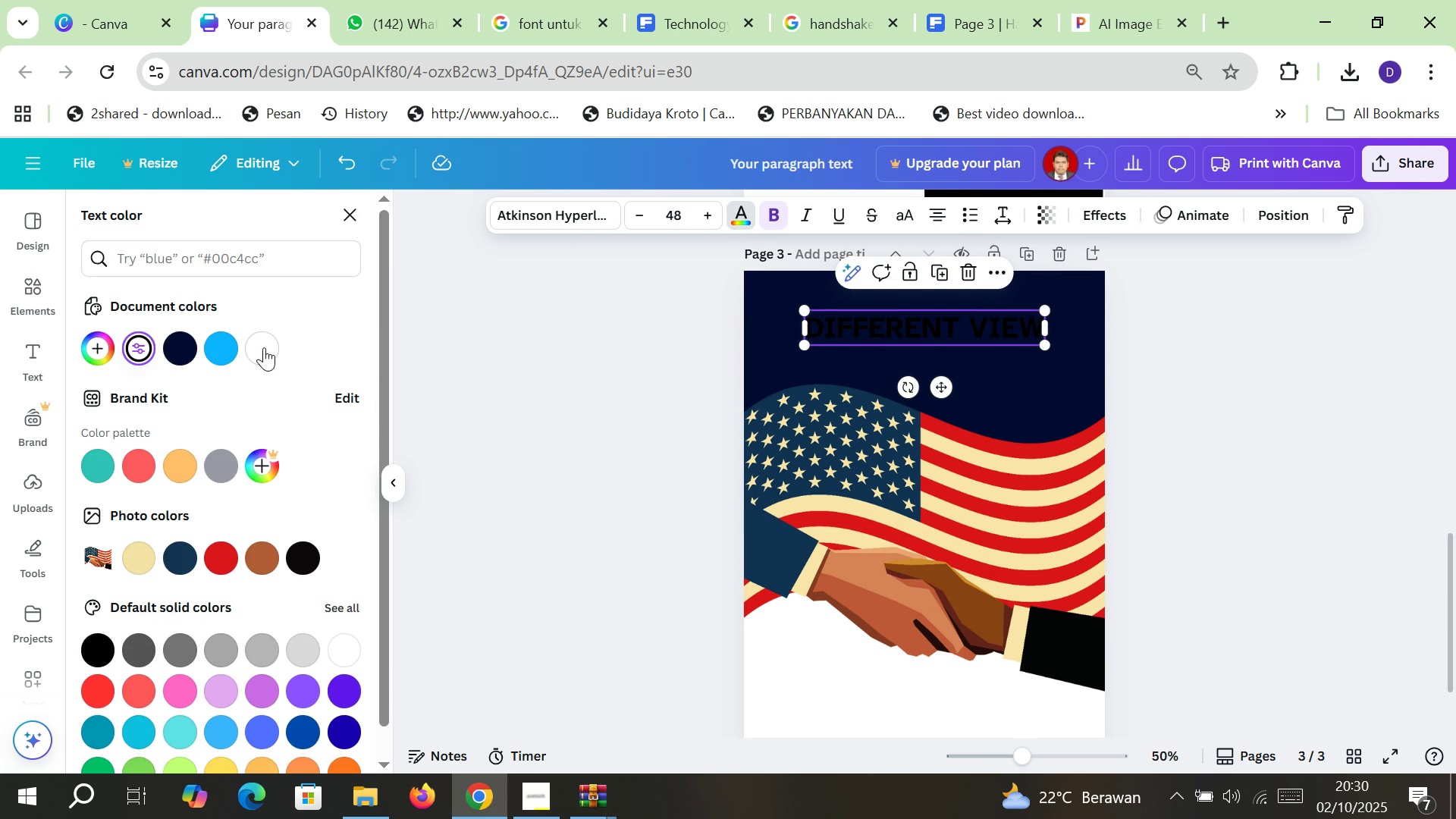 
left_click([262, 347])
 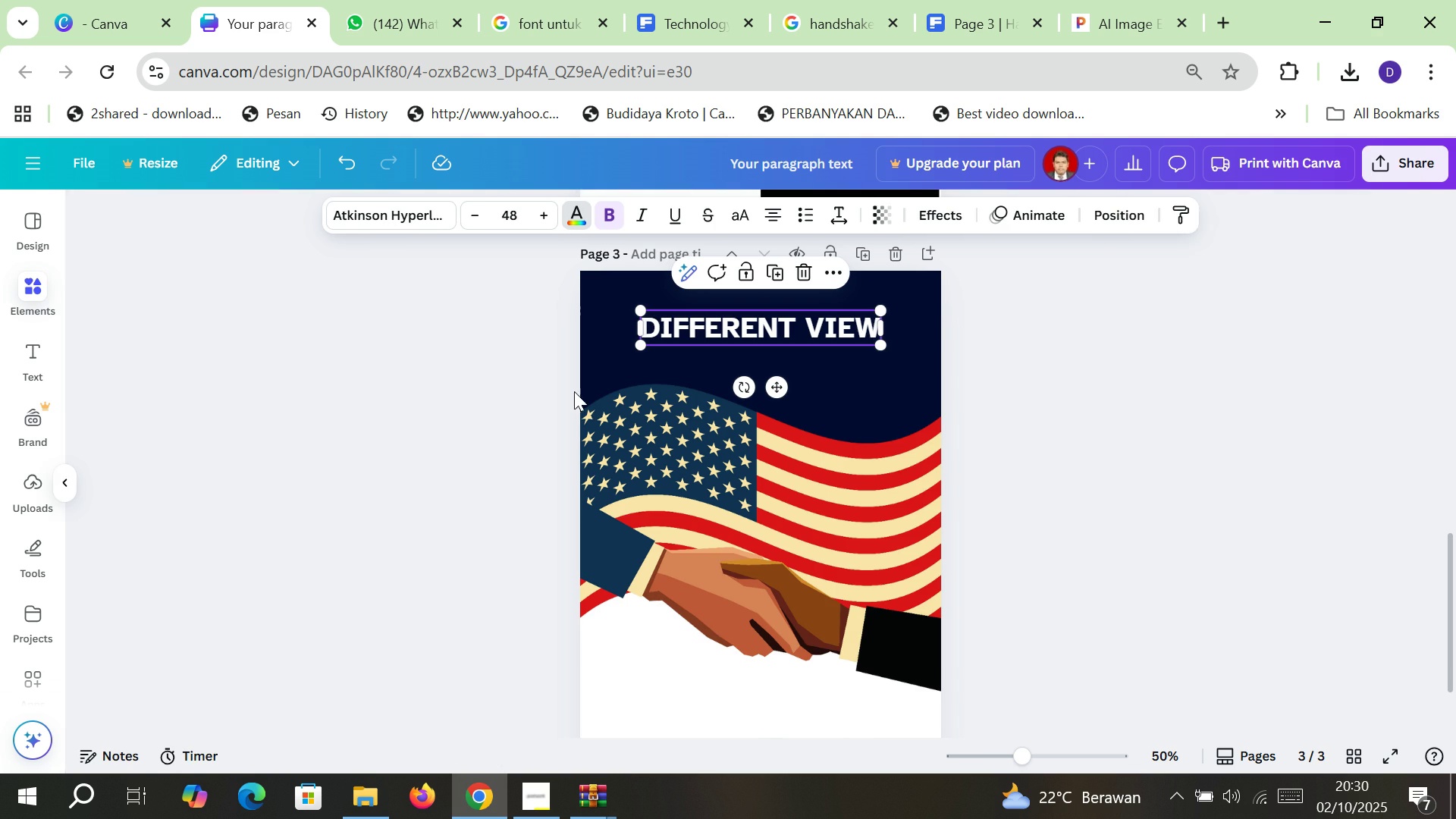 
left_click([574, 391])
 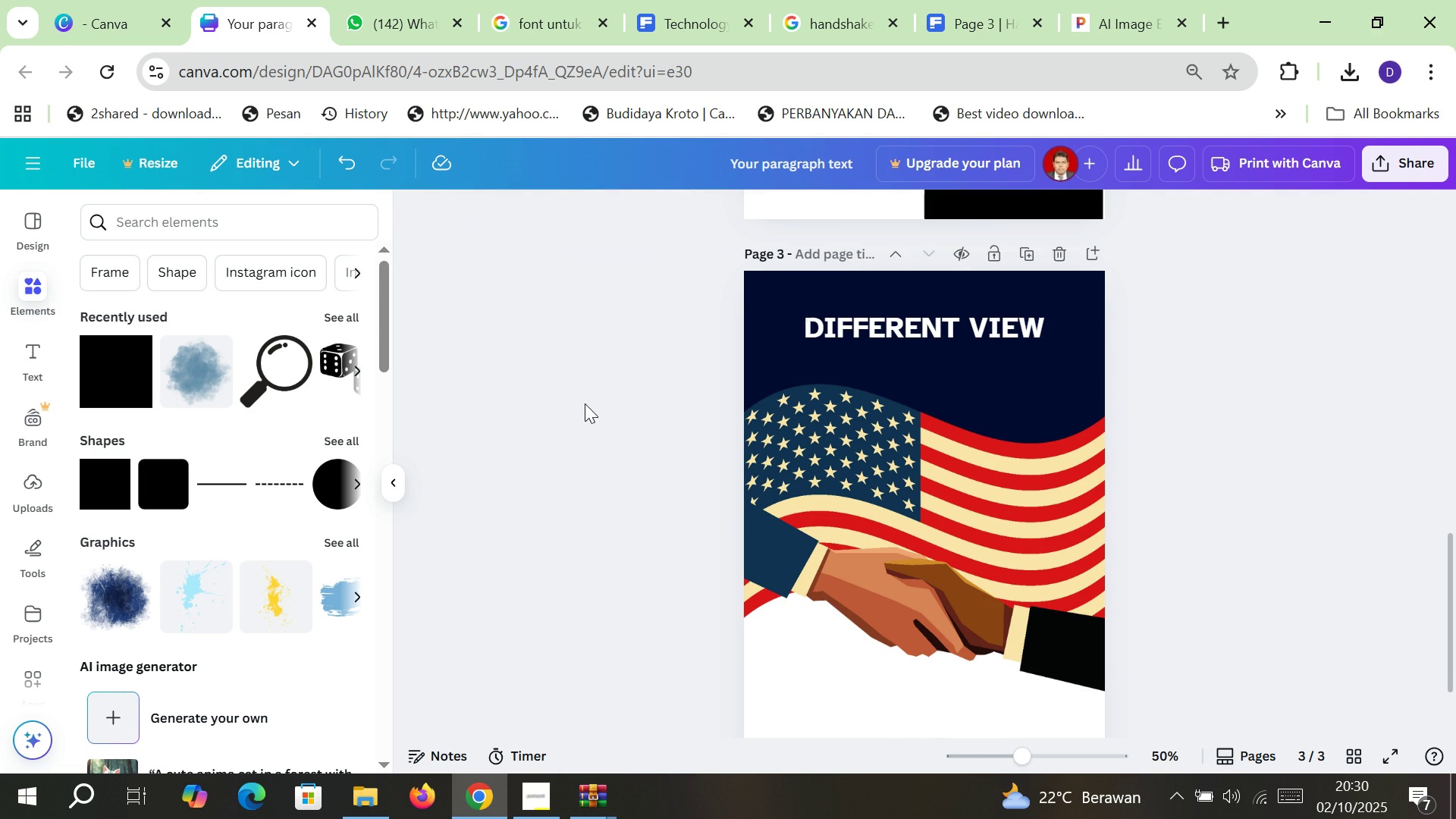 
left_click([585, 403])
 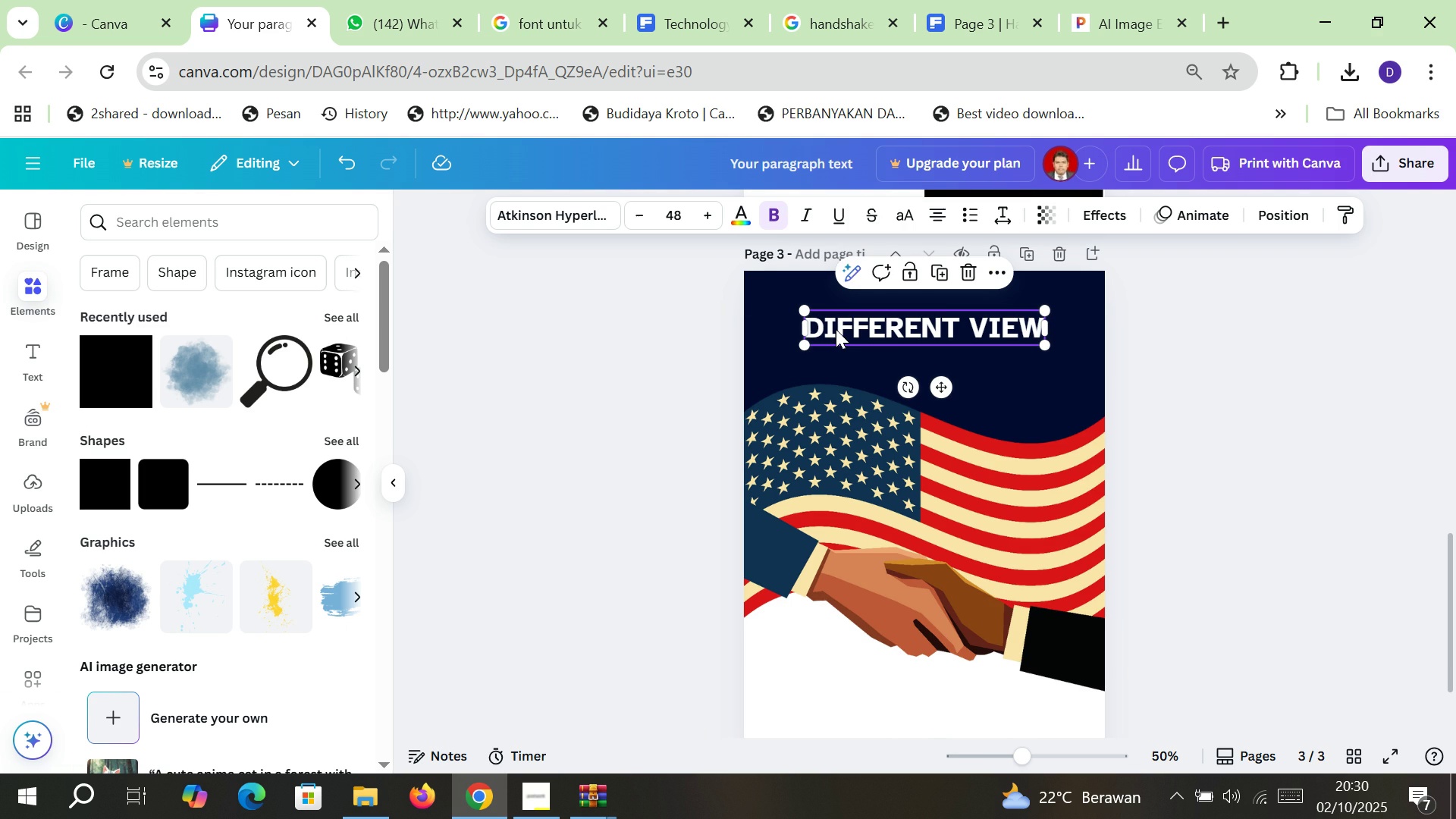 
left_click([836, 329])